 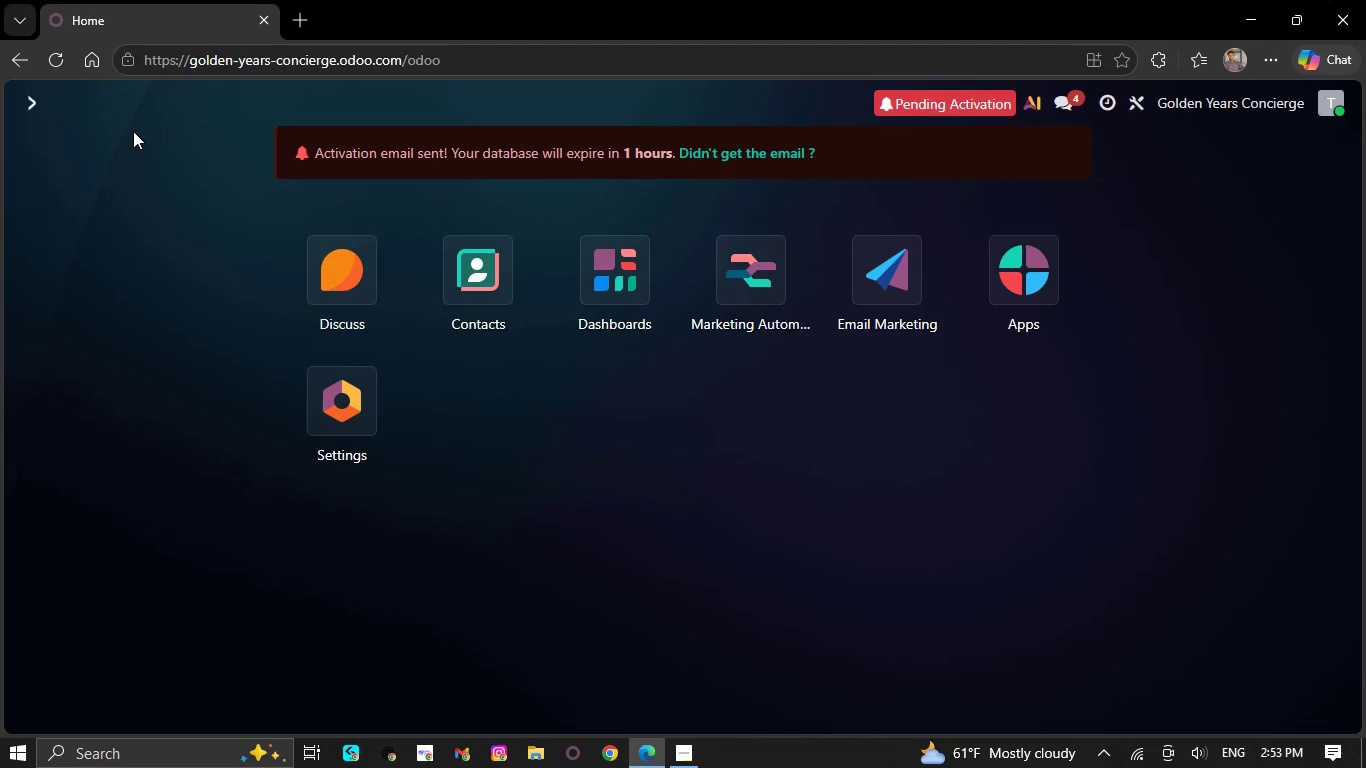 
key(Meta+G)
 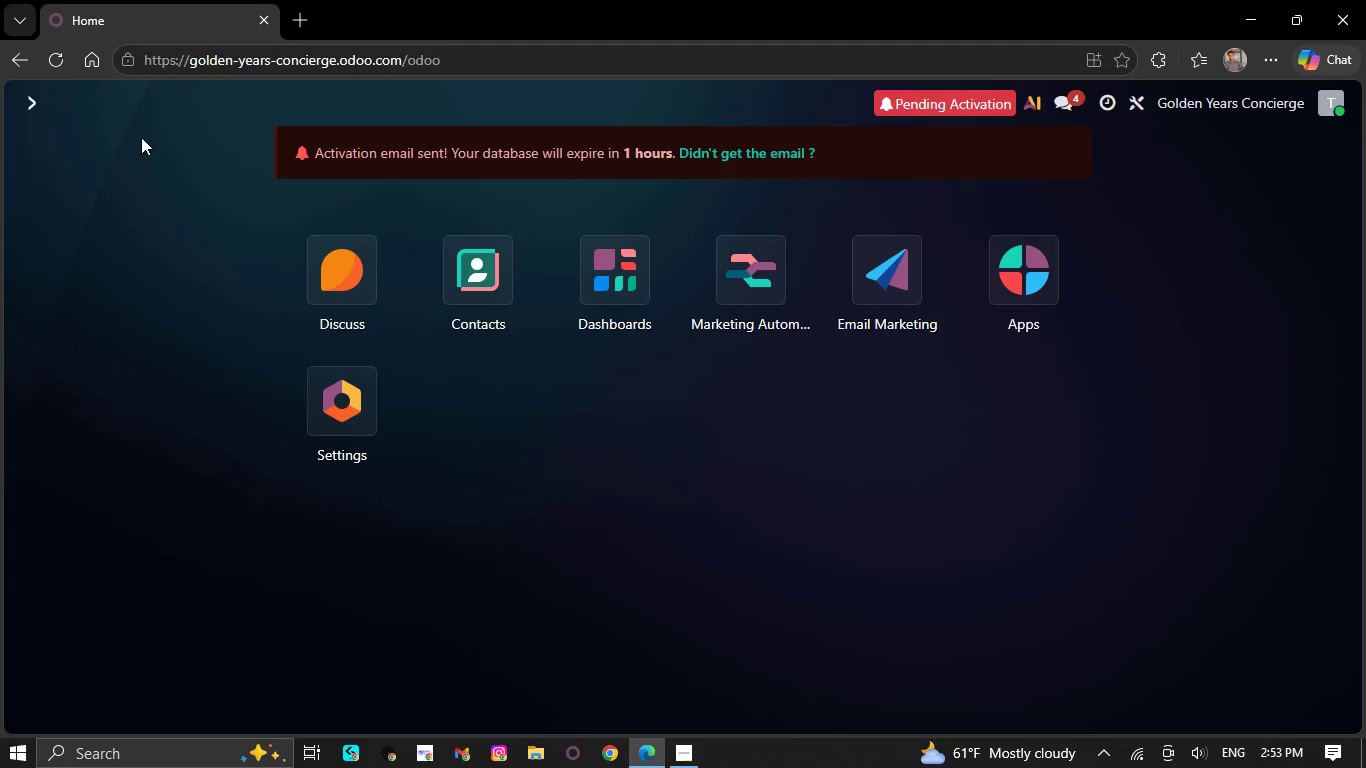 
wait(11.58)
 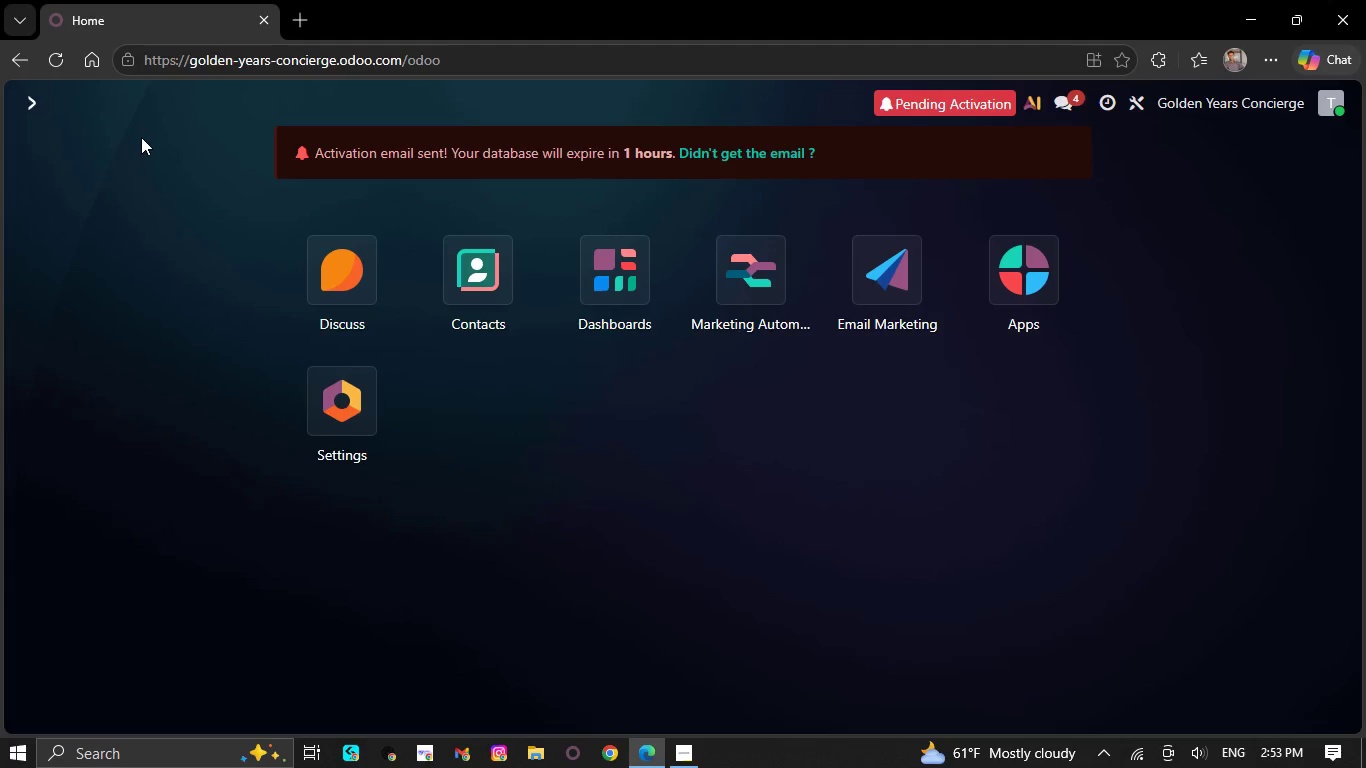 
left_click([457, 177])
 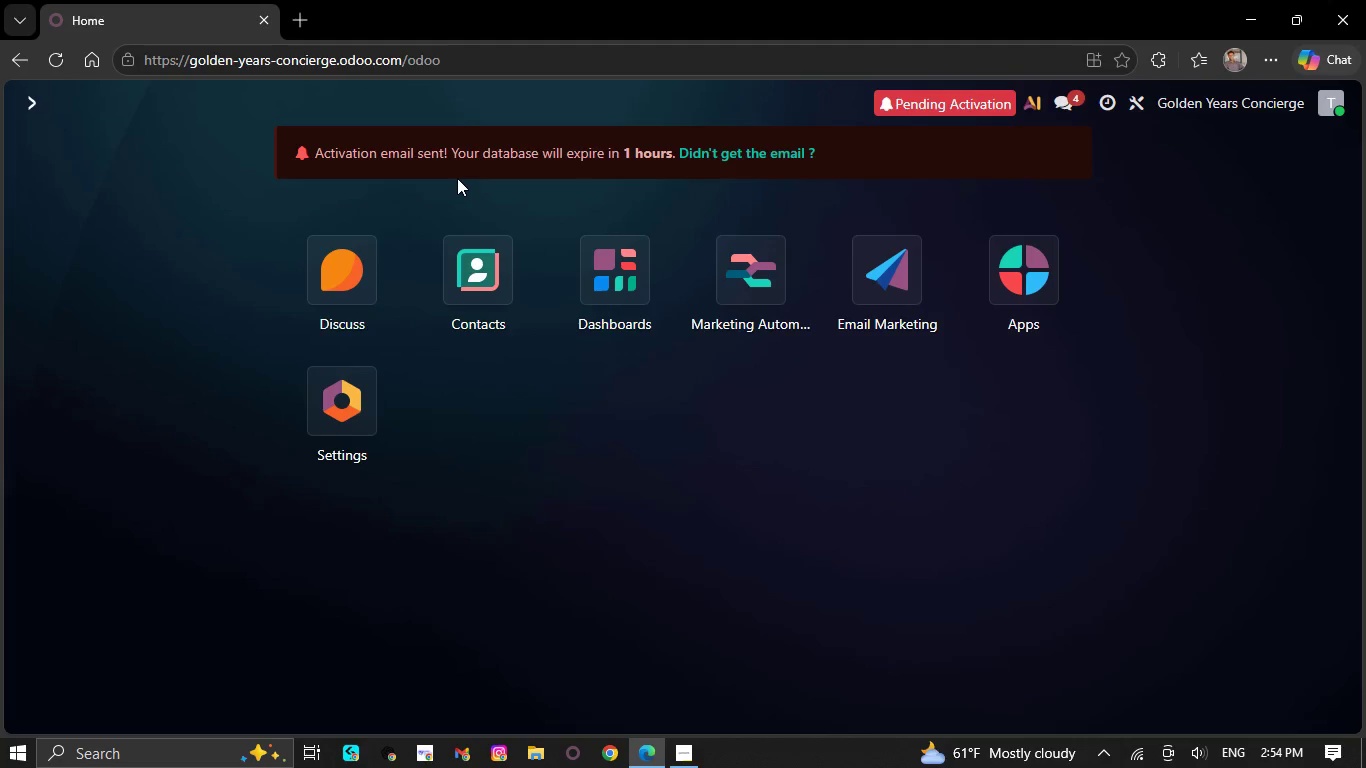 
wait(10.05)
 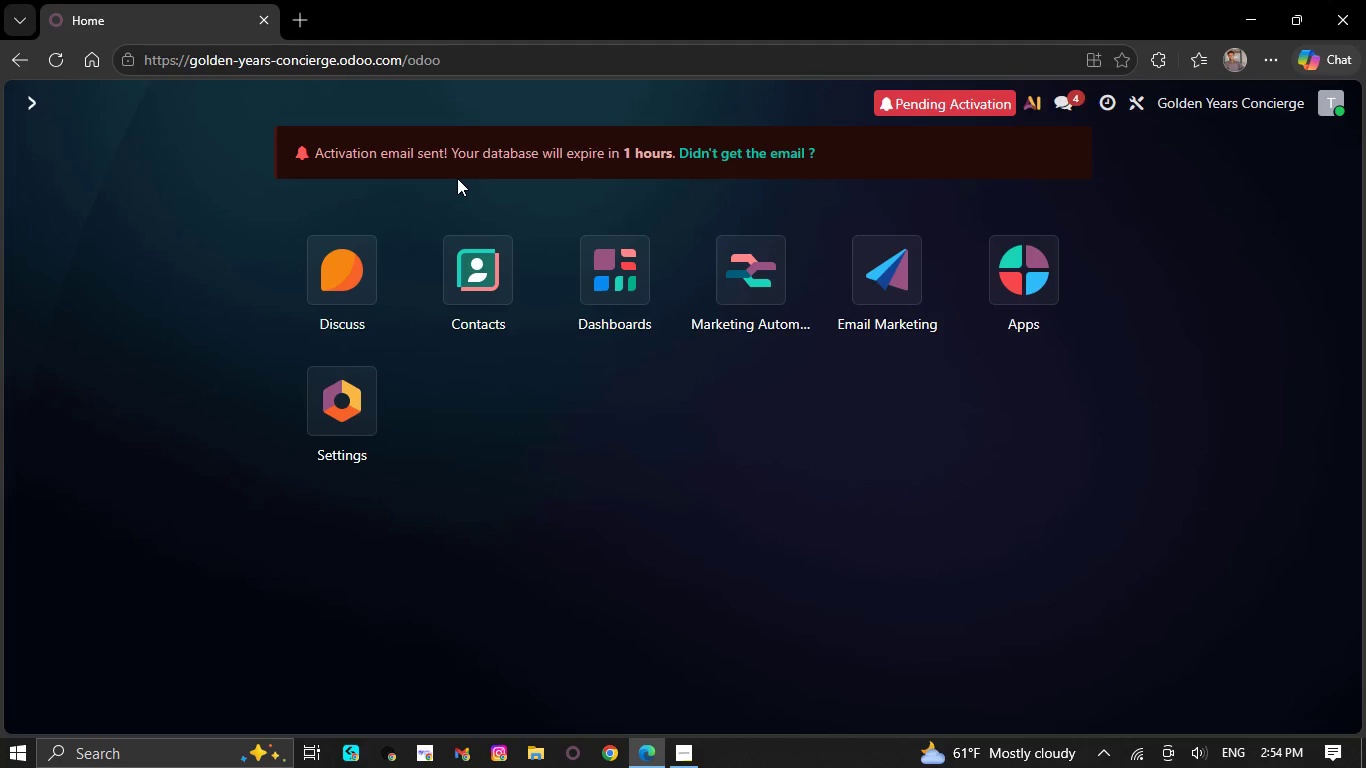 
left_click([568, 428])
 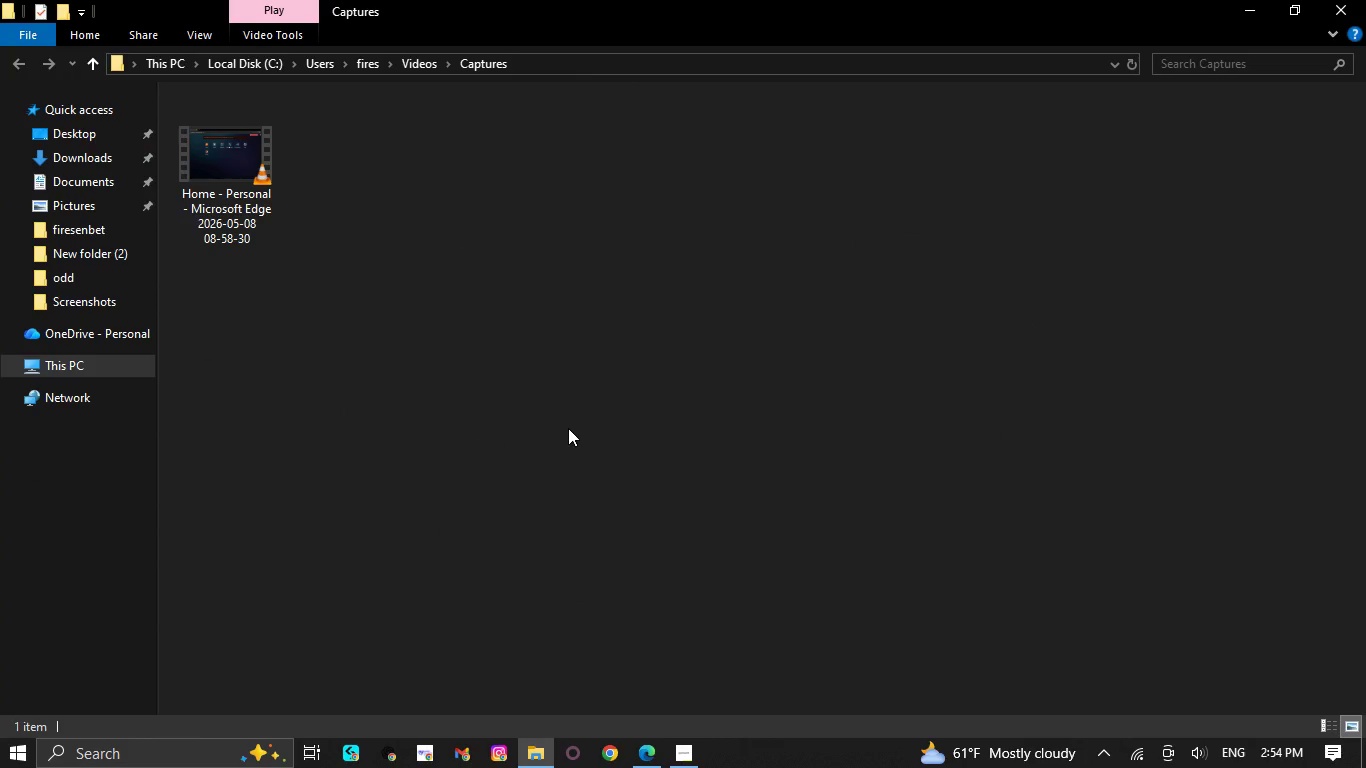 
wait(36.52)
 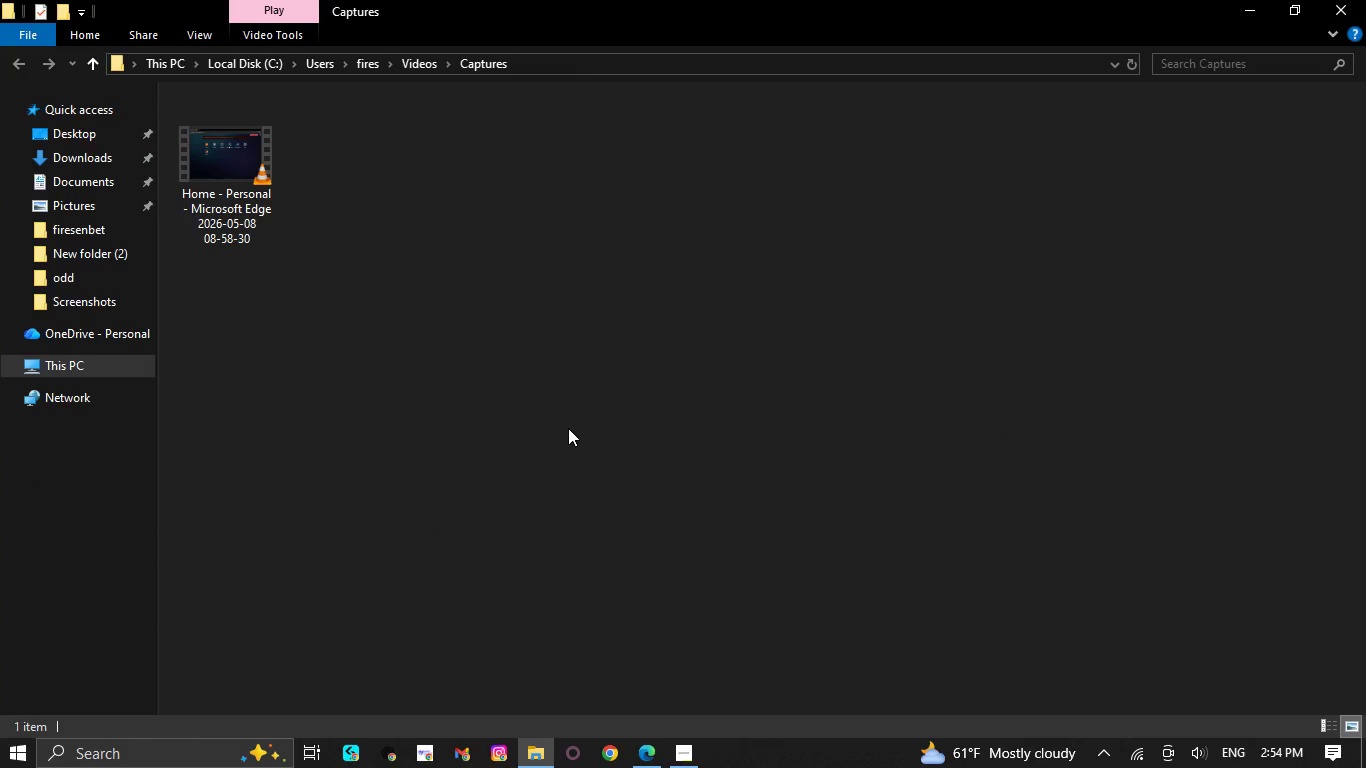 
key(Control+A)
 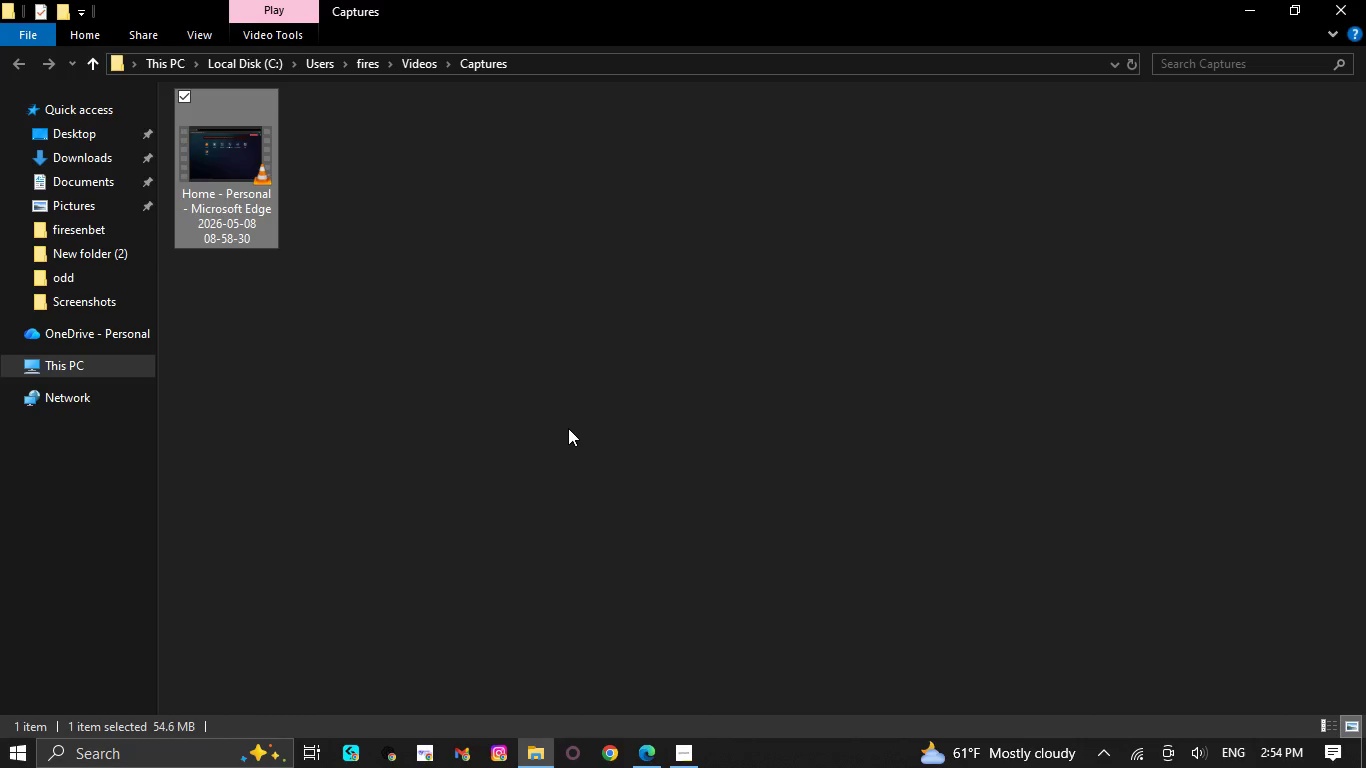 
key(Shift+ShiftRight)
 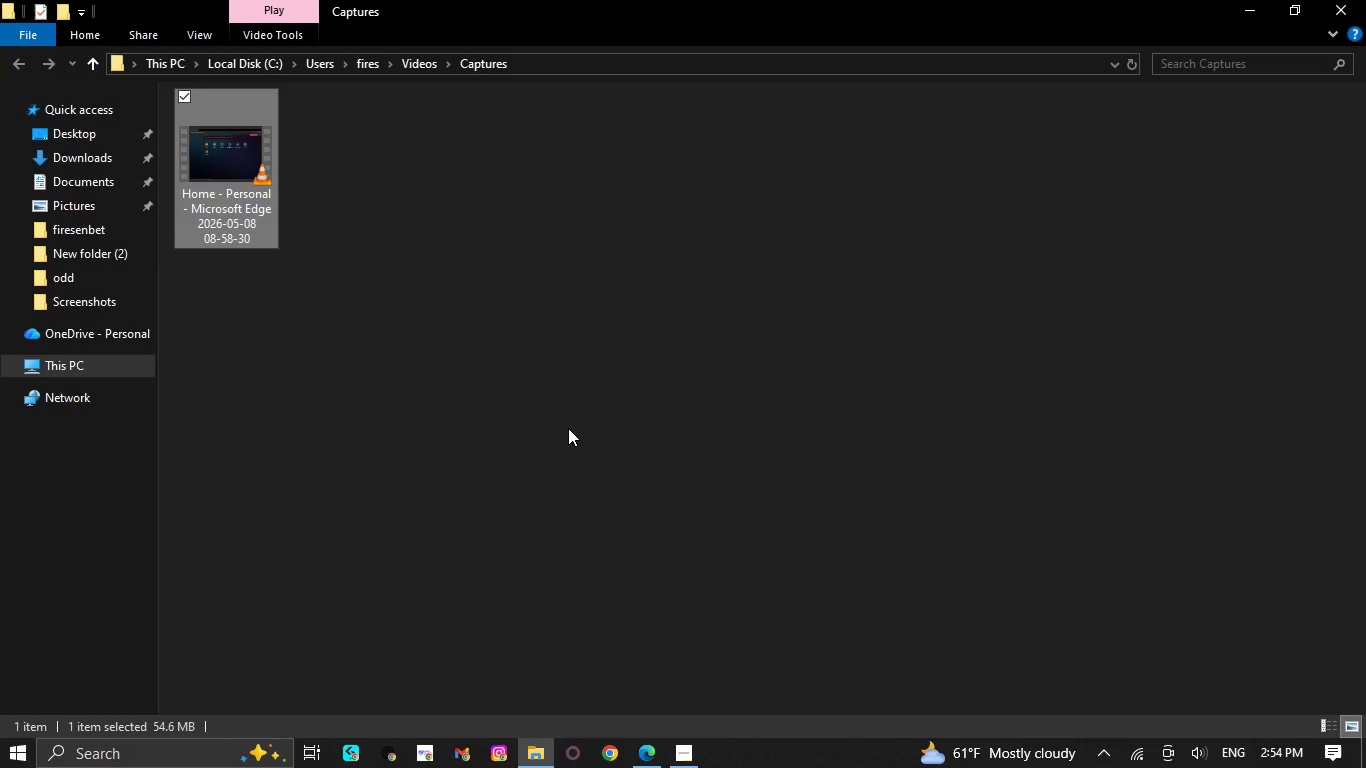 
key(Backspace)
 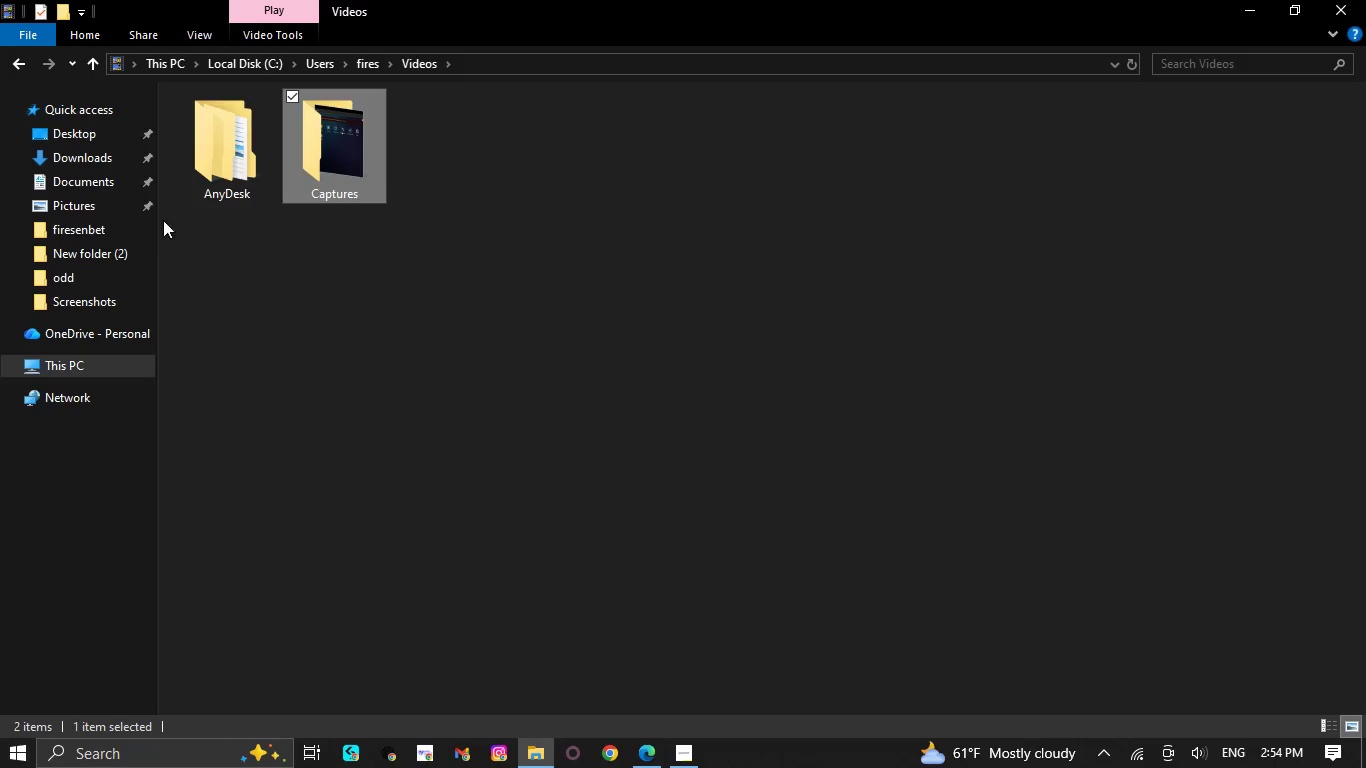 
left_click([91, 54])
 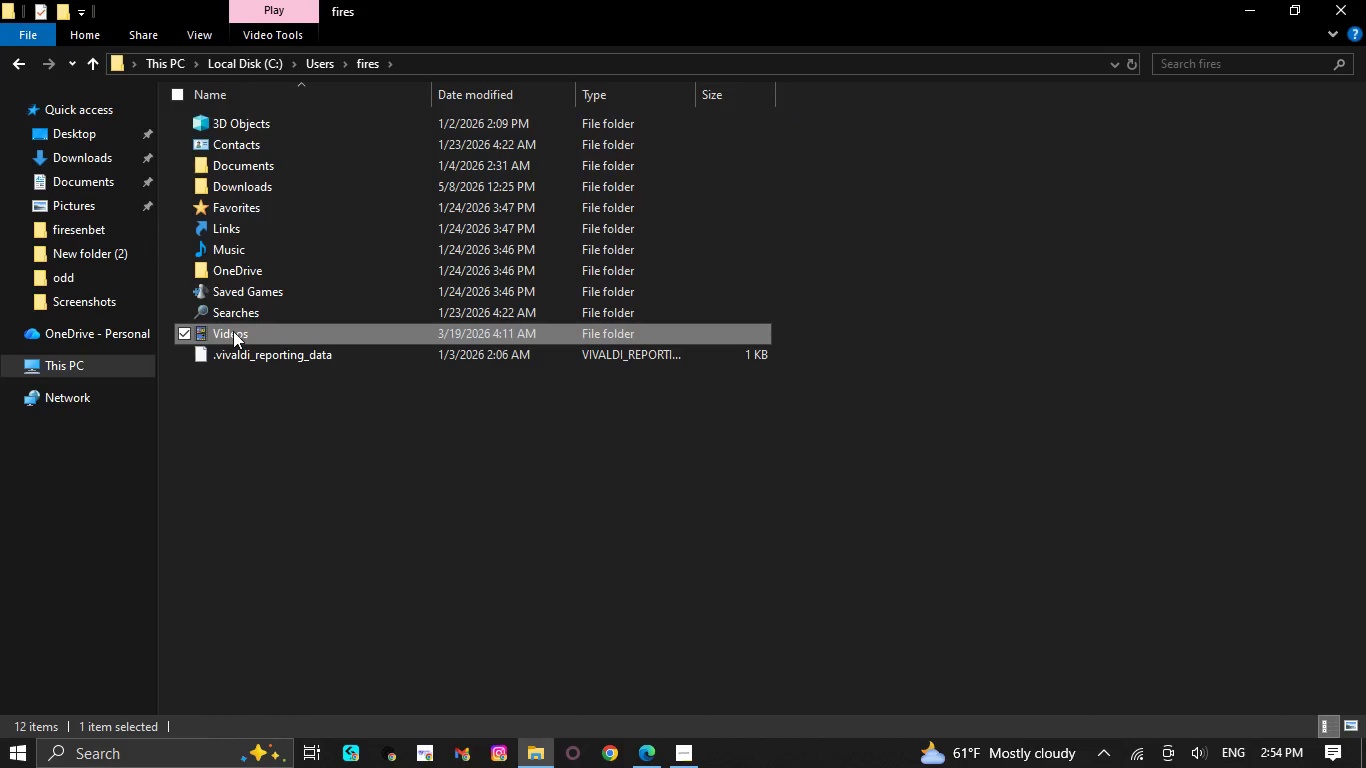 
key(Meta+G)
 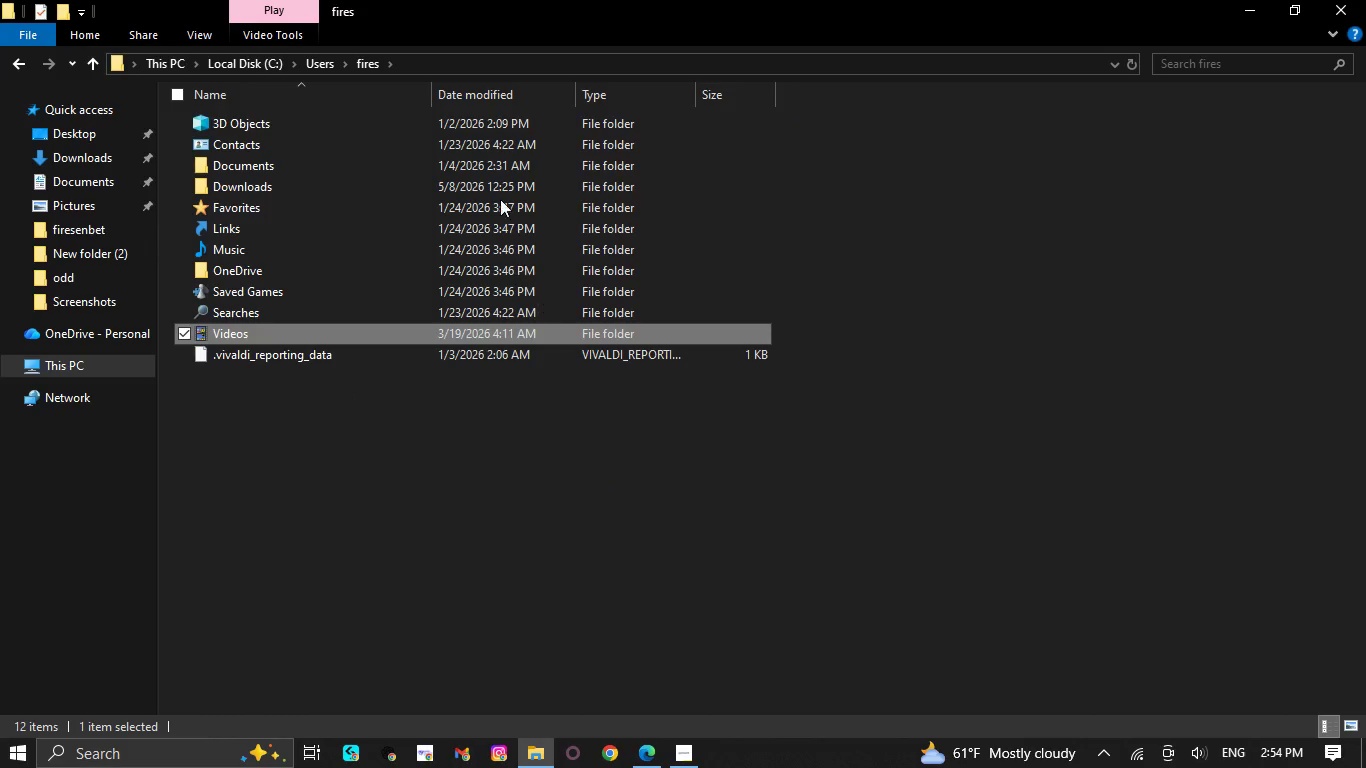 
left_click([473, 180])
 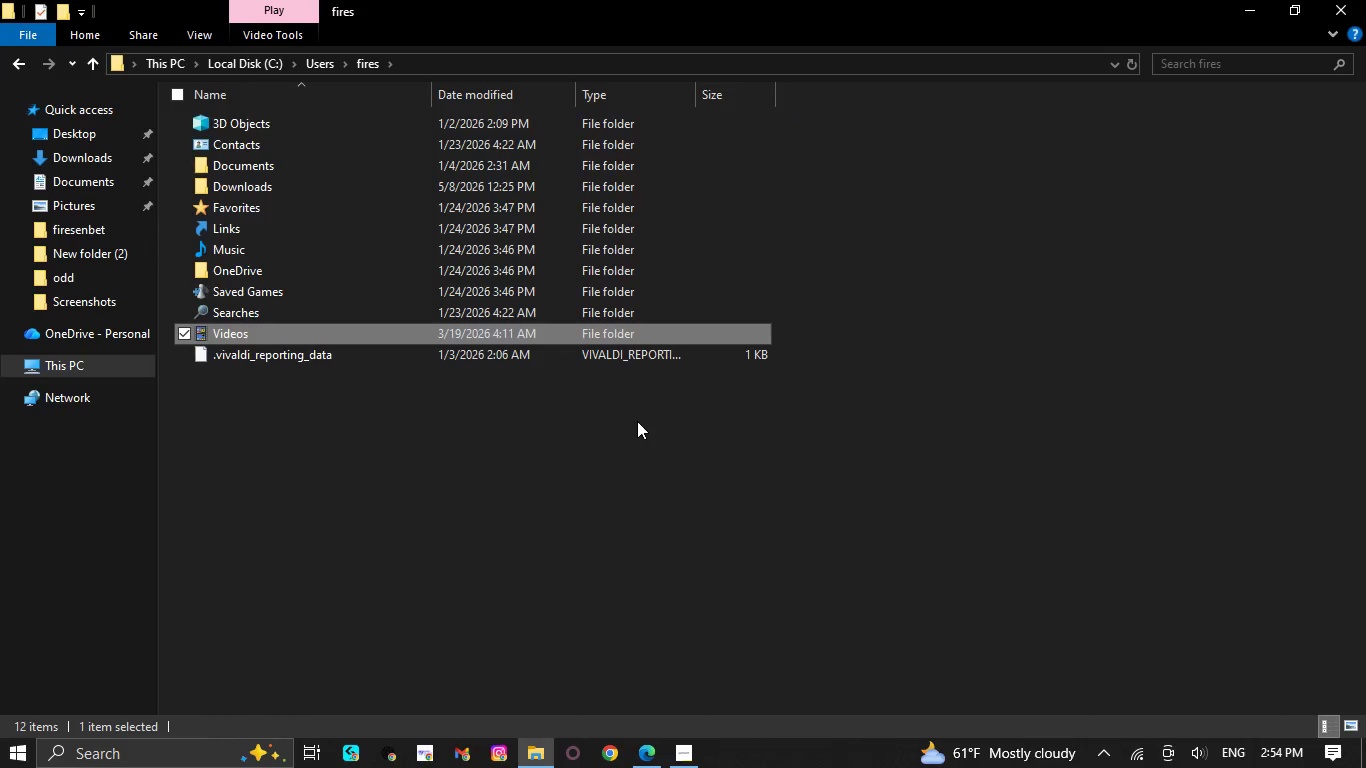 
left_click([637, 425])
 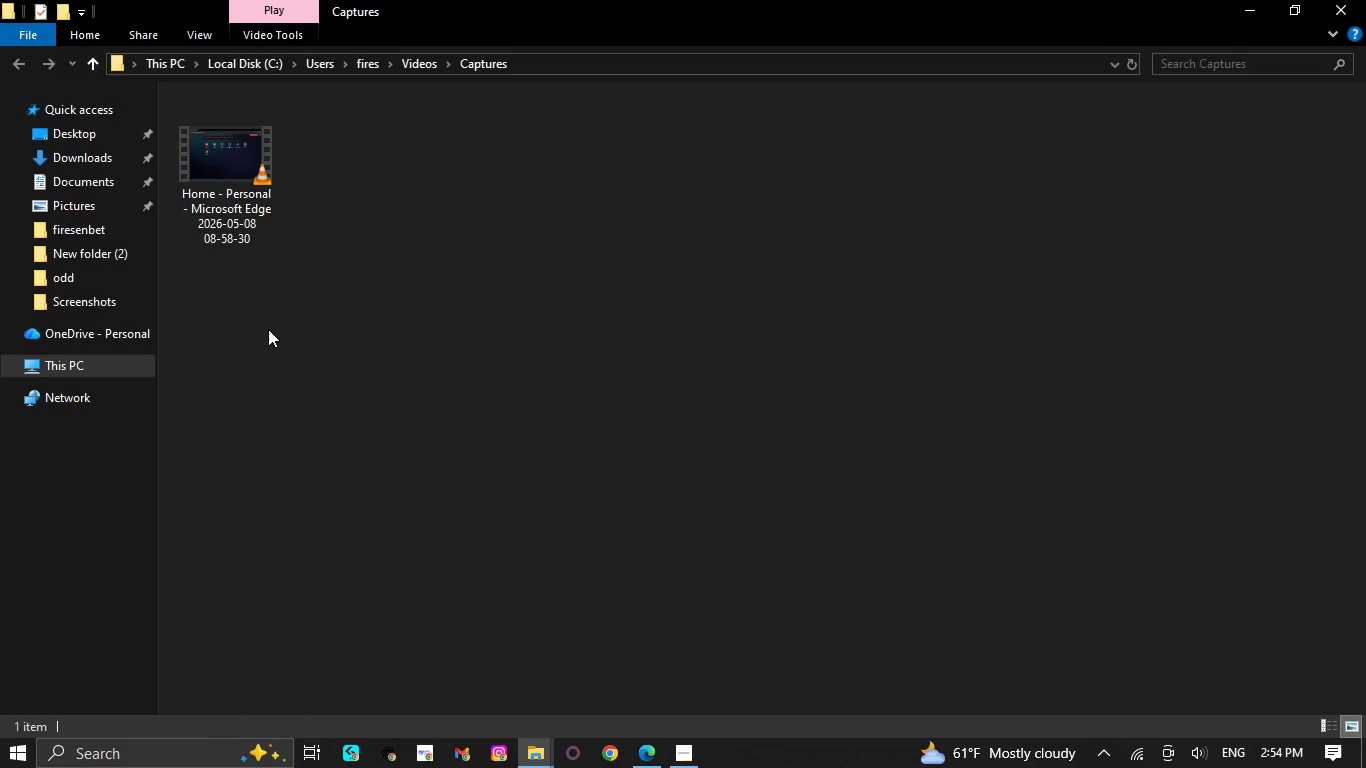 
key(Control+A)
 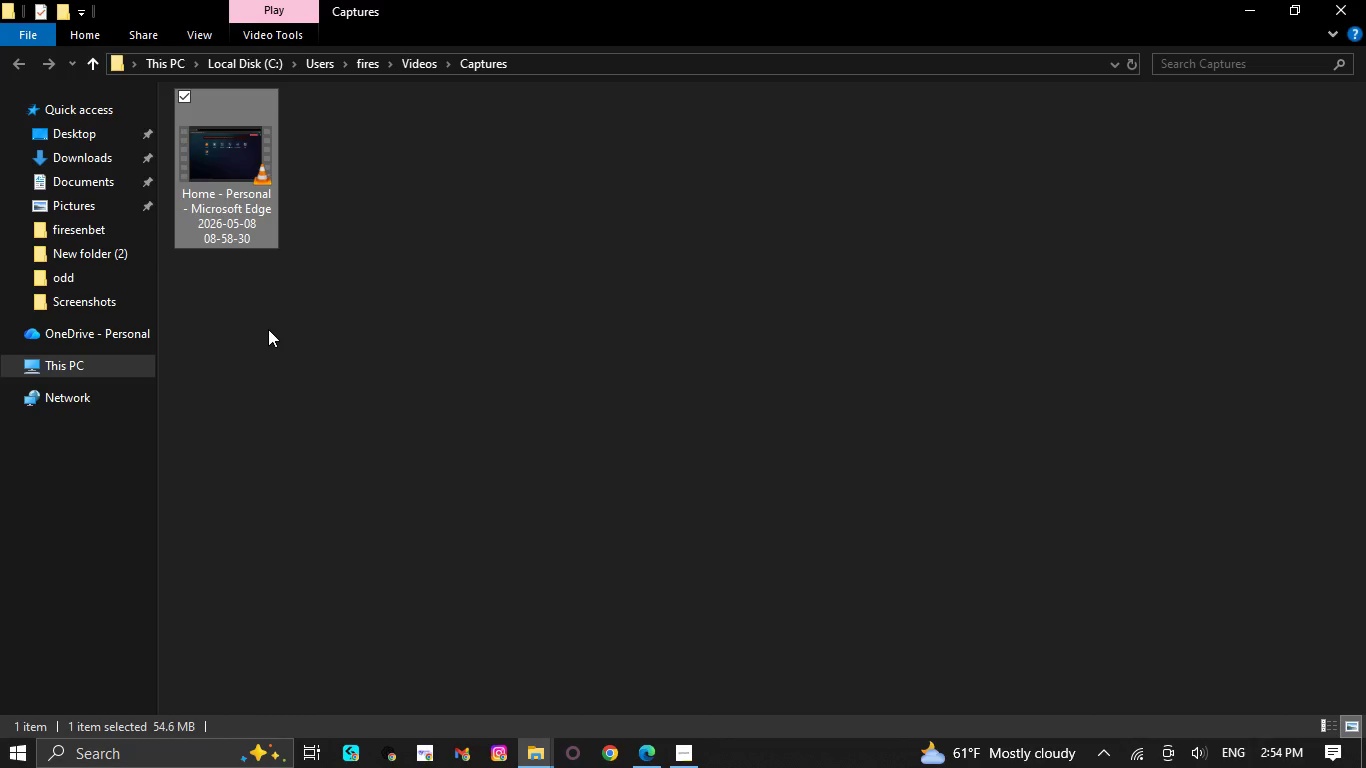 
key(Shift+Delete)
 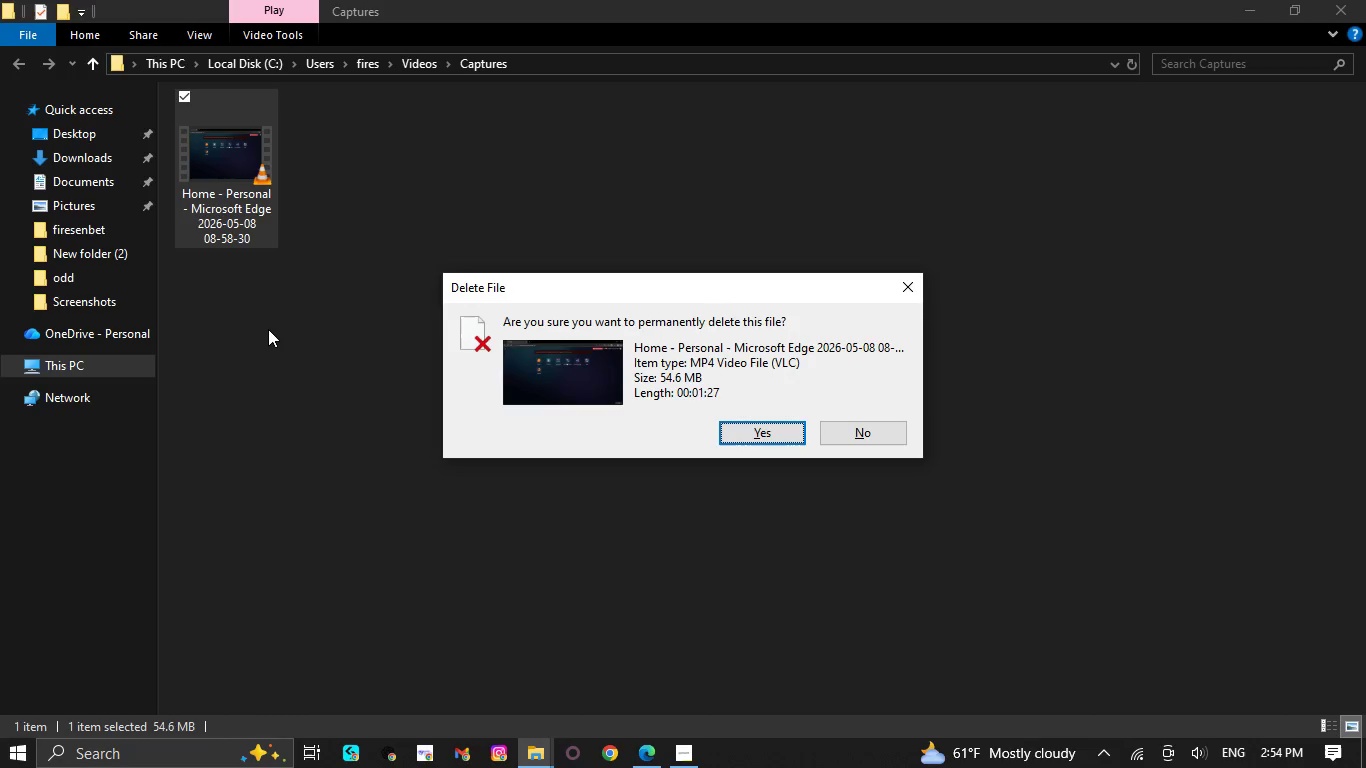 
key(NumpadEnter)
 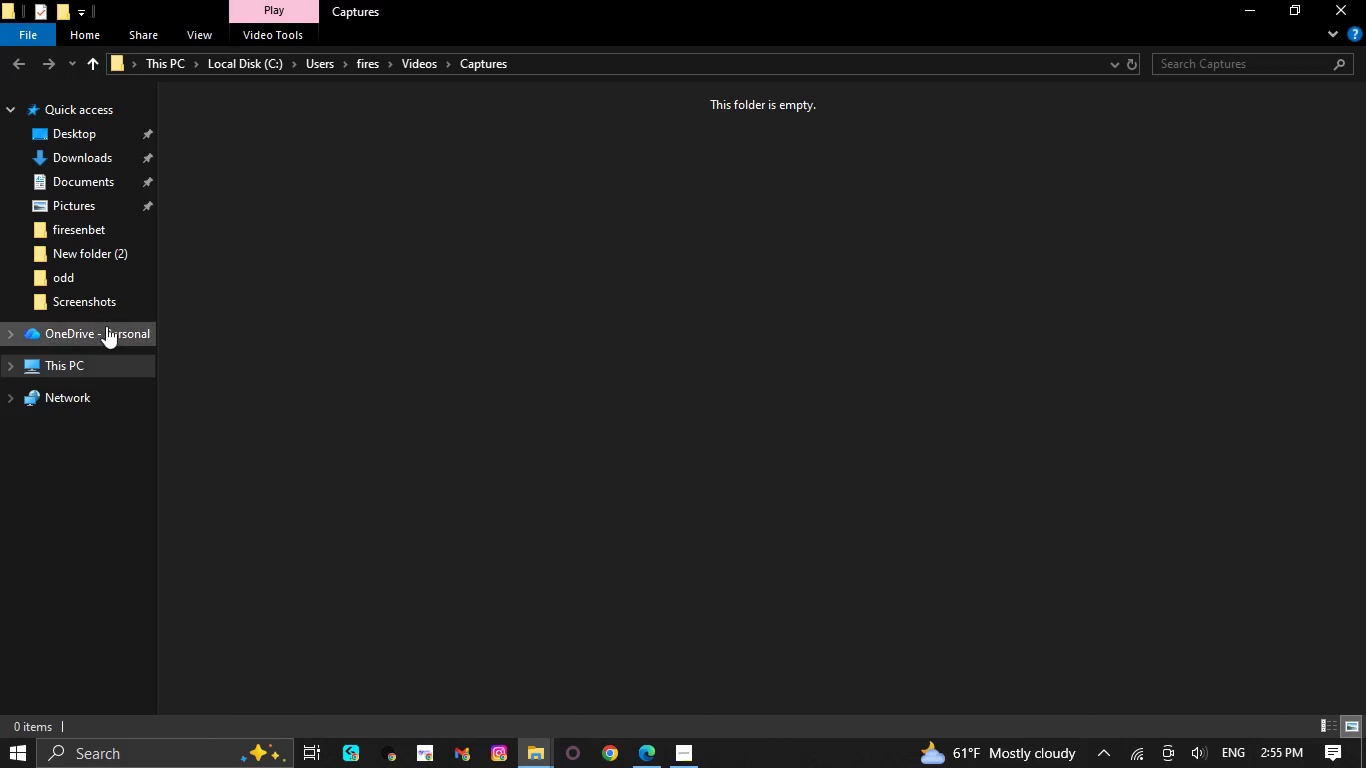 
left_click([106, 308])
 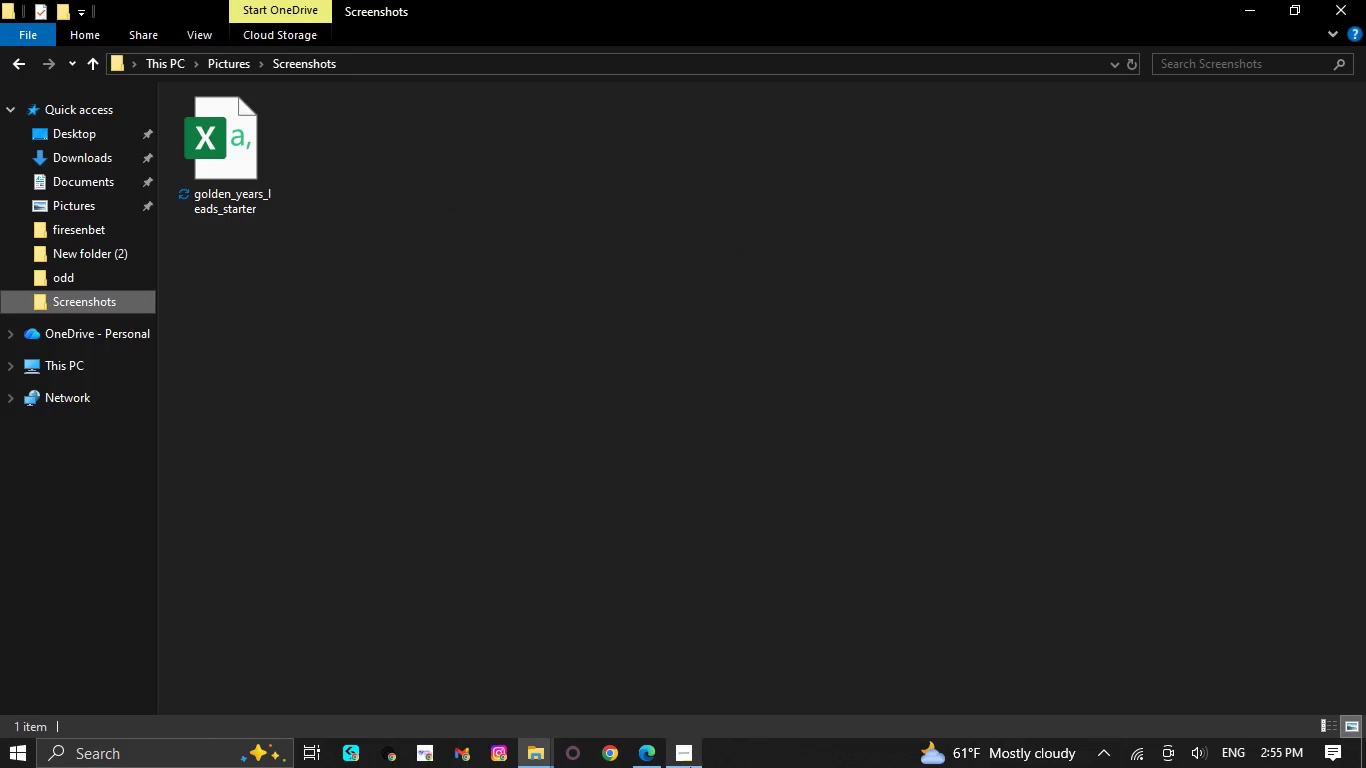 
double_click([691, 752])